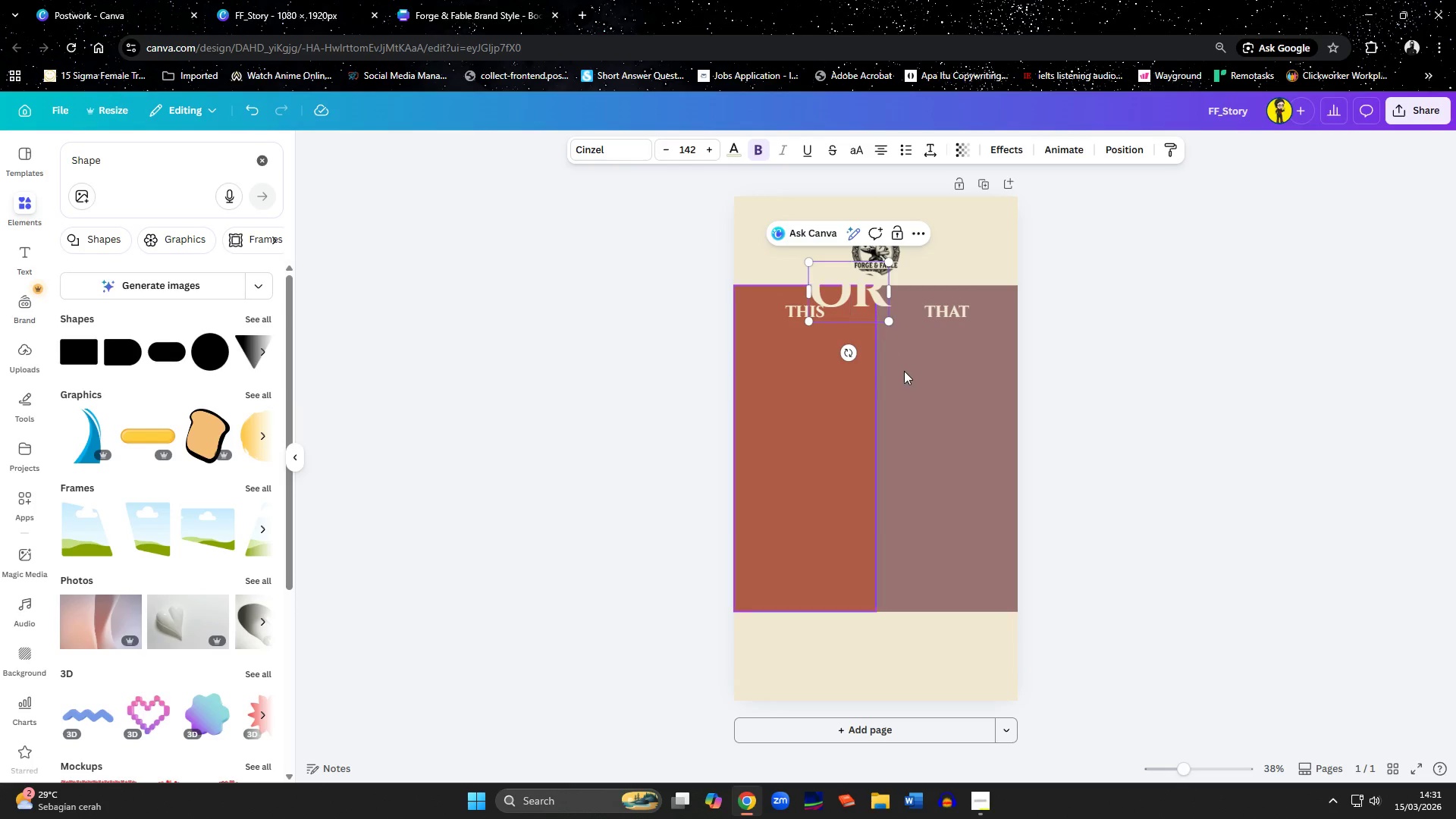 
left_click([909, 375])
 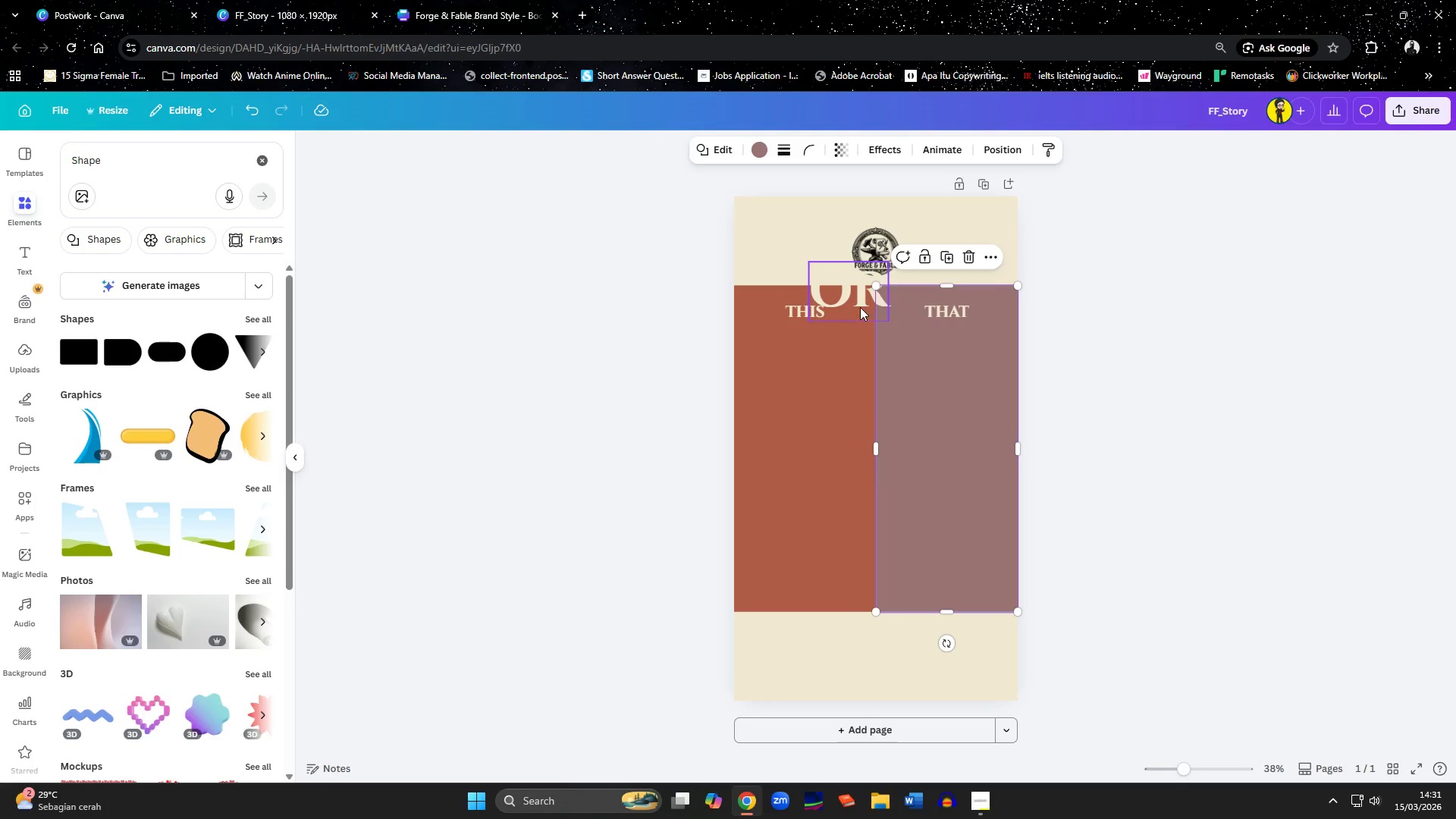 
left_click_drag(start_coordinate=[858, 302], to_coordinate=[886, 333])
 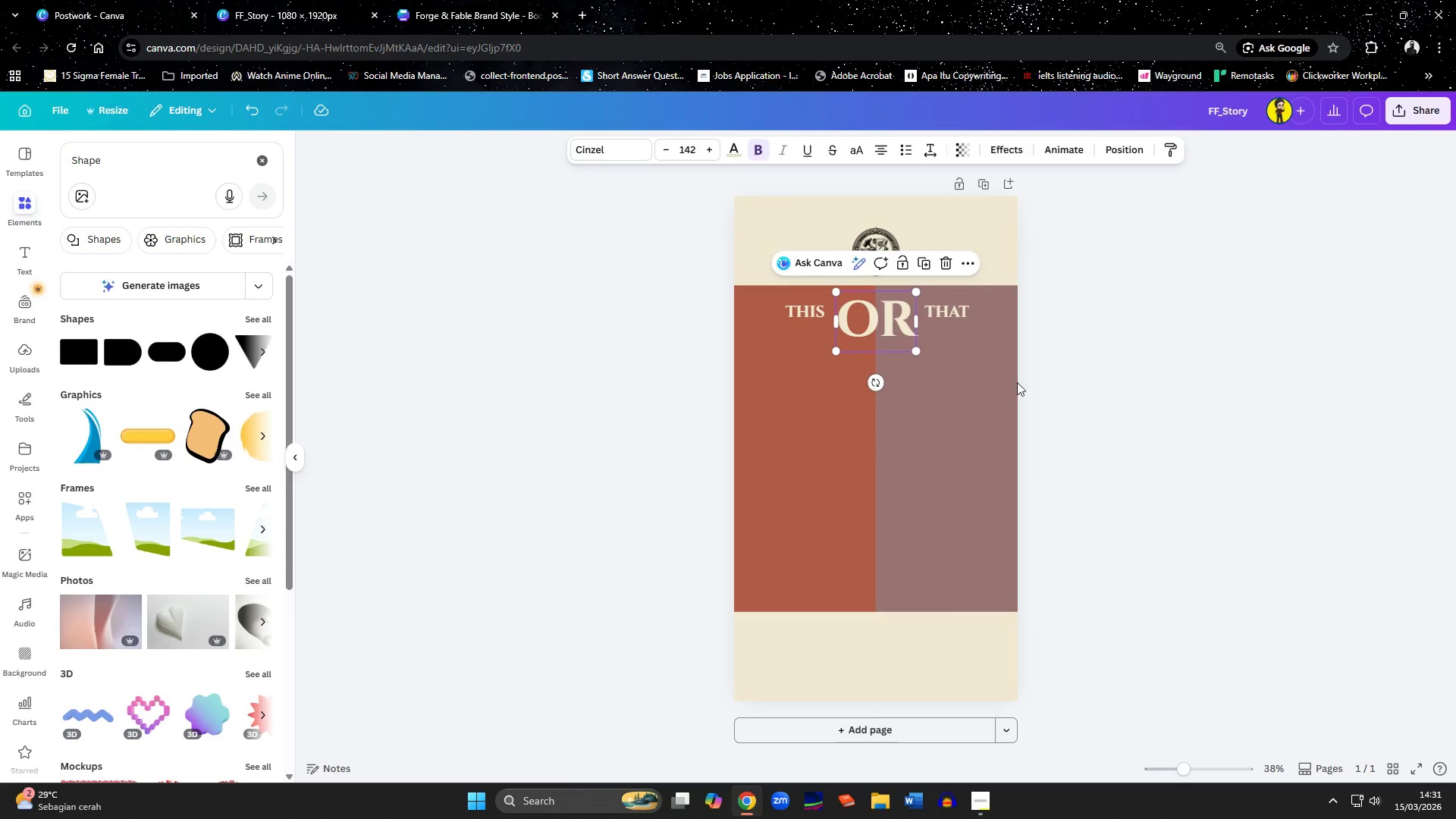 
left_click([1130, 427])
 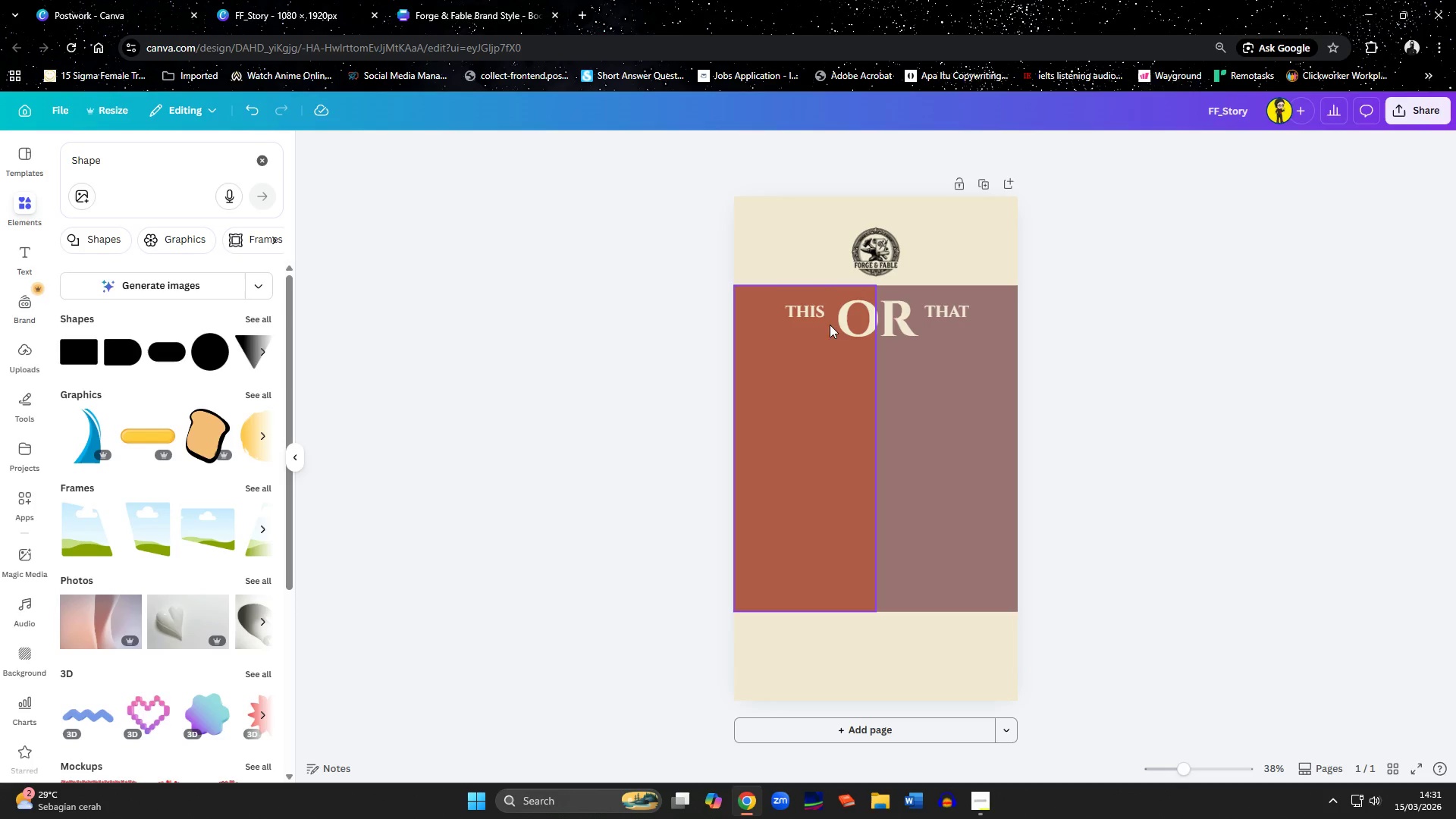 
left_click_drag(start_coordinate=[809, 315], to_coordinate=[809, 324])
 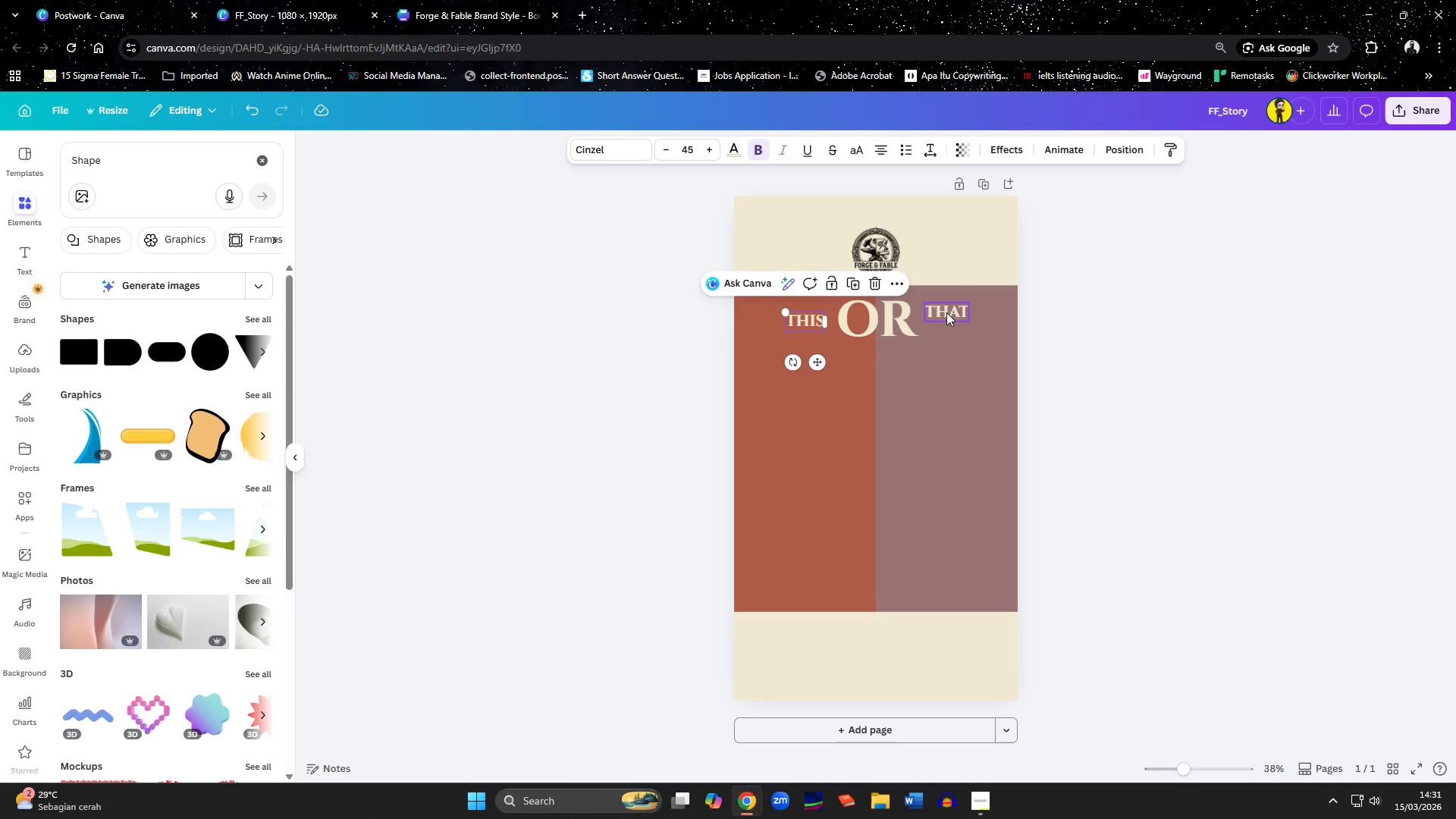 
left_click_drag(start_coordinate=[946, 312], to_coordinate=[946, 321])
 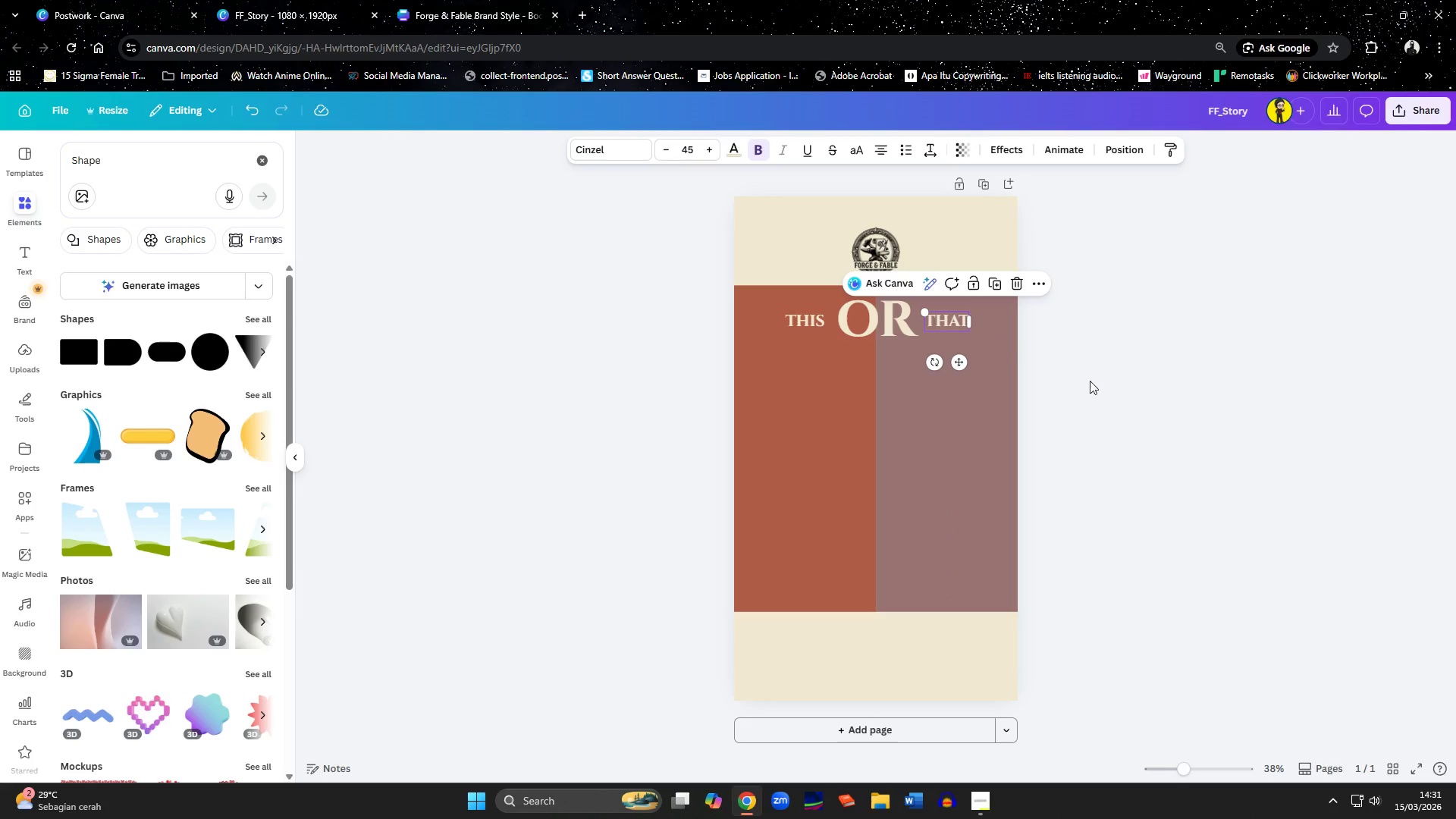 
left_click([1142, 426])